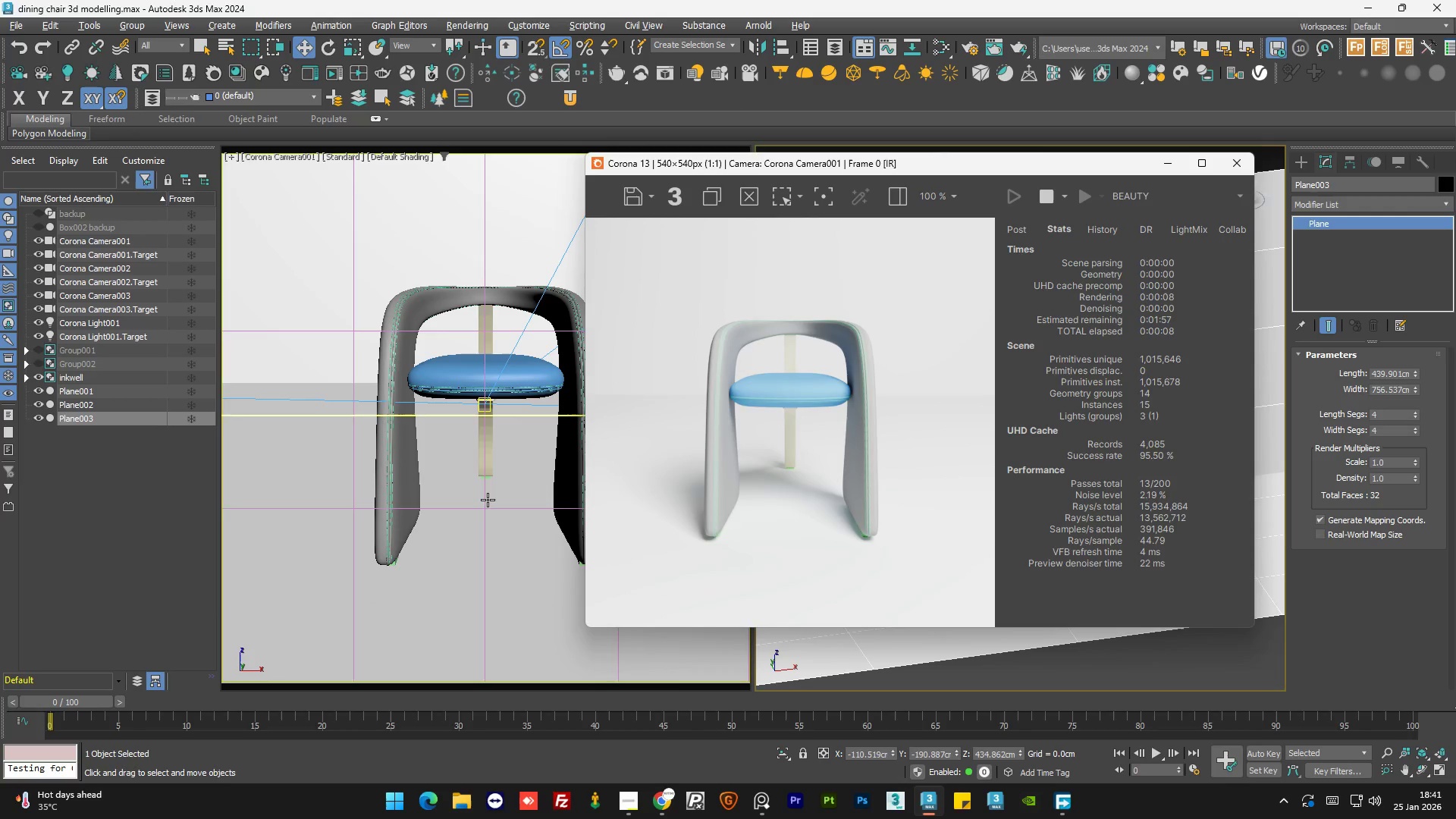 
left_click([488, 500])
 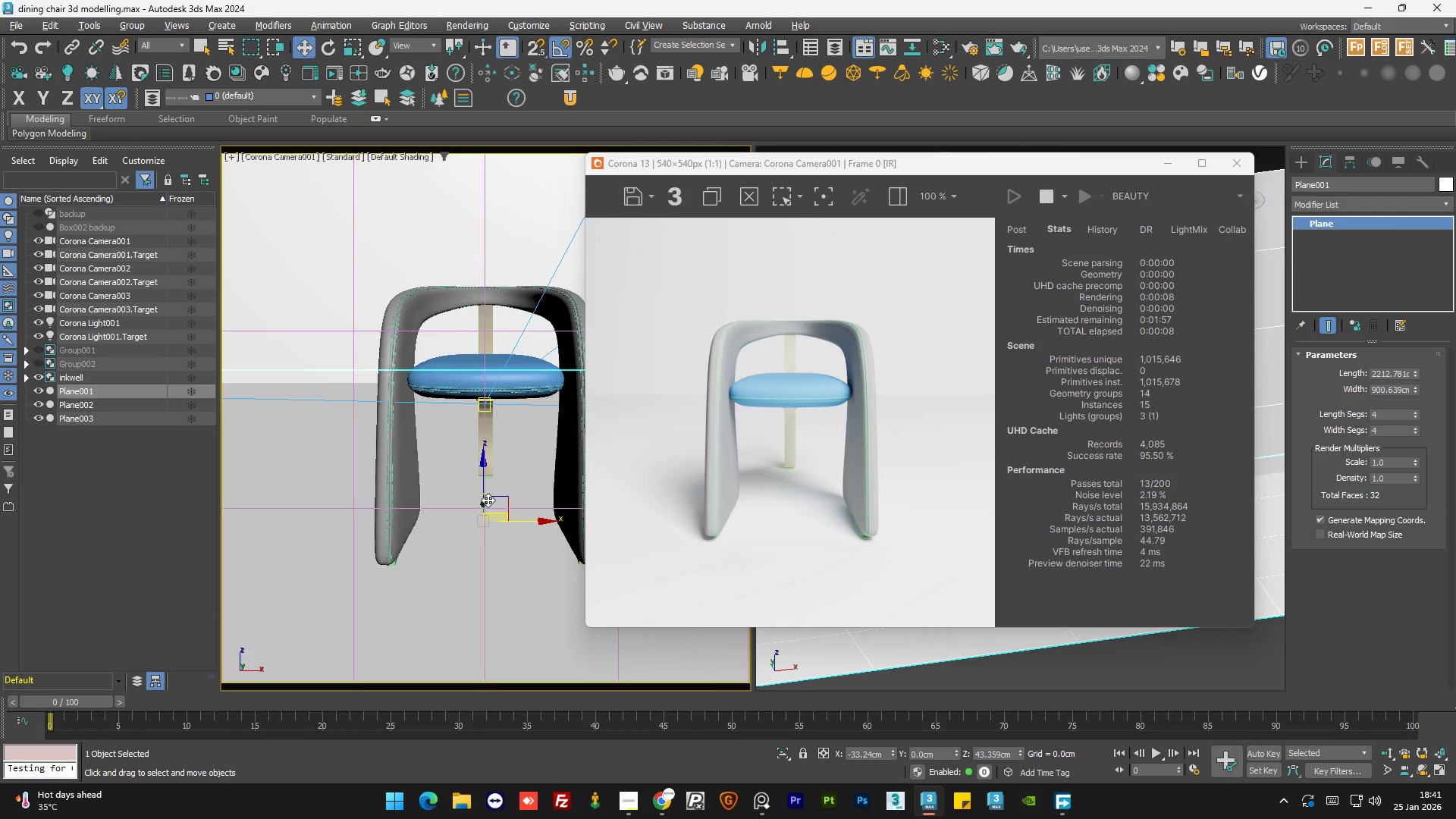 
key(C)
 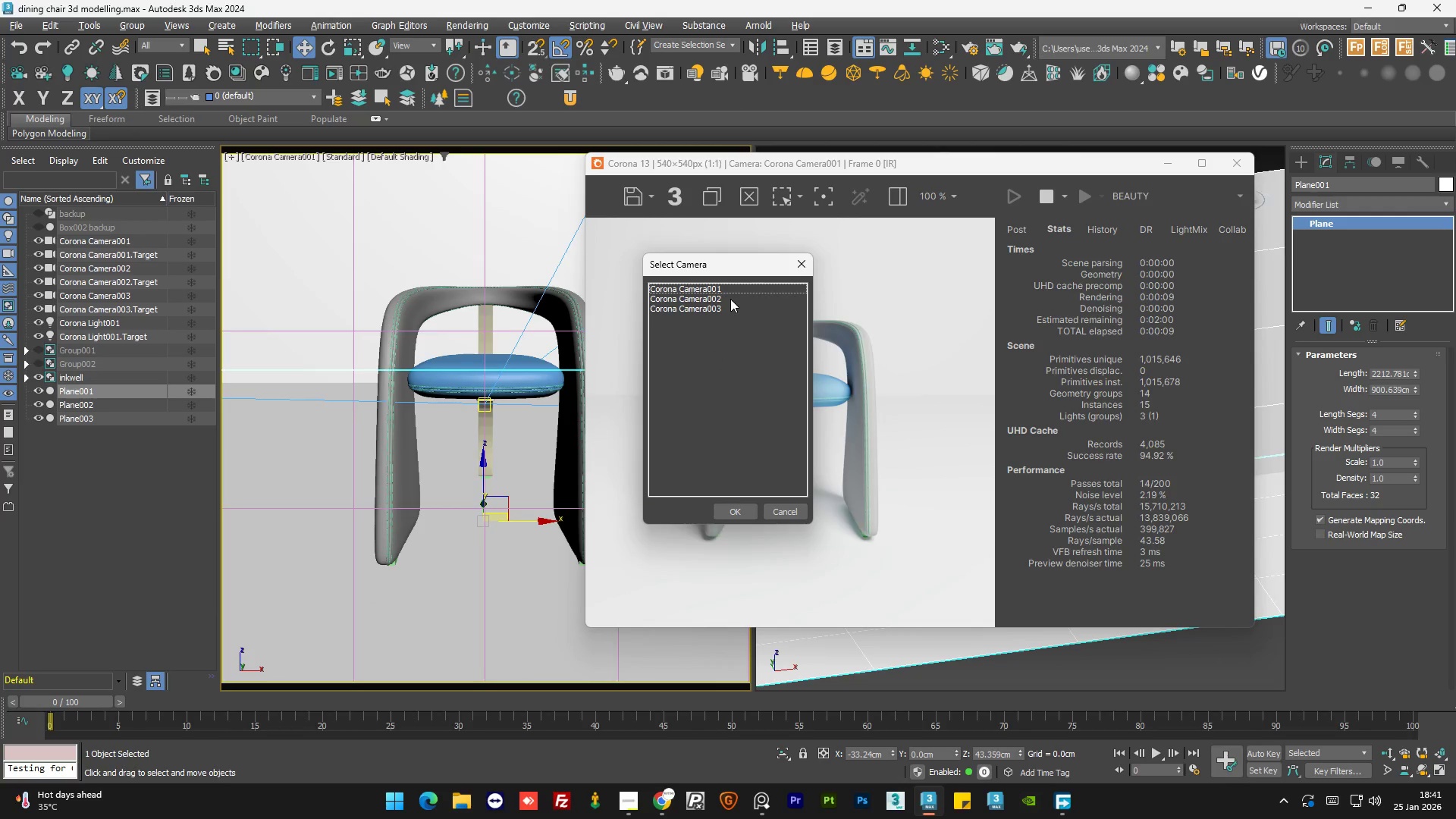 
double_click([730, 298])
 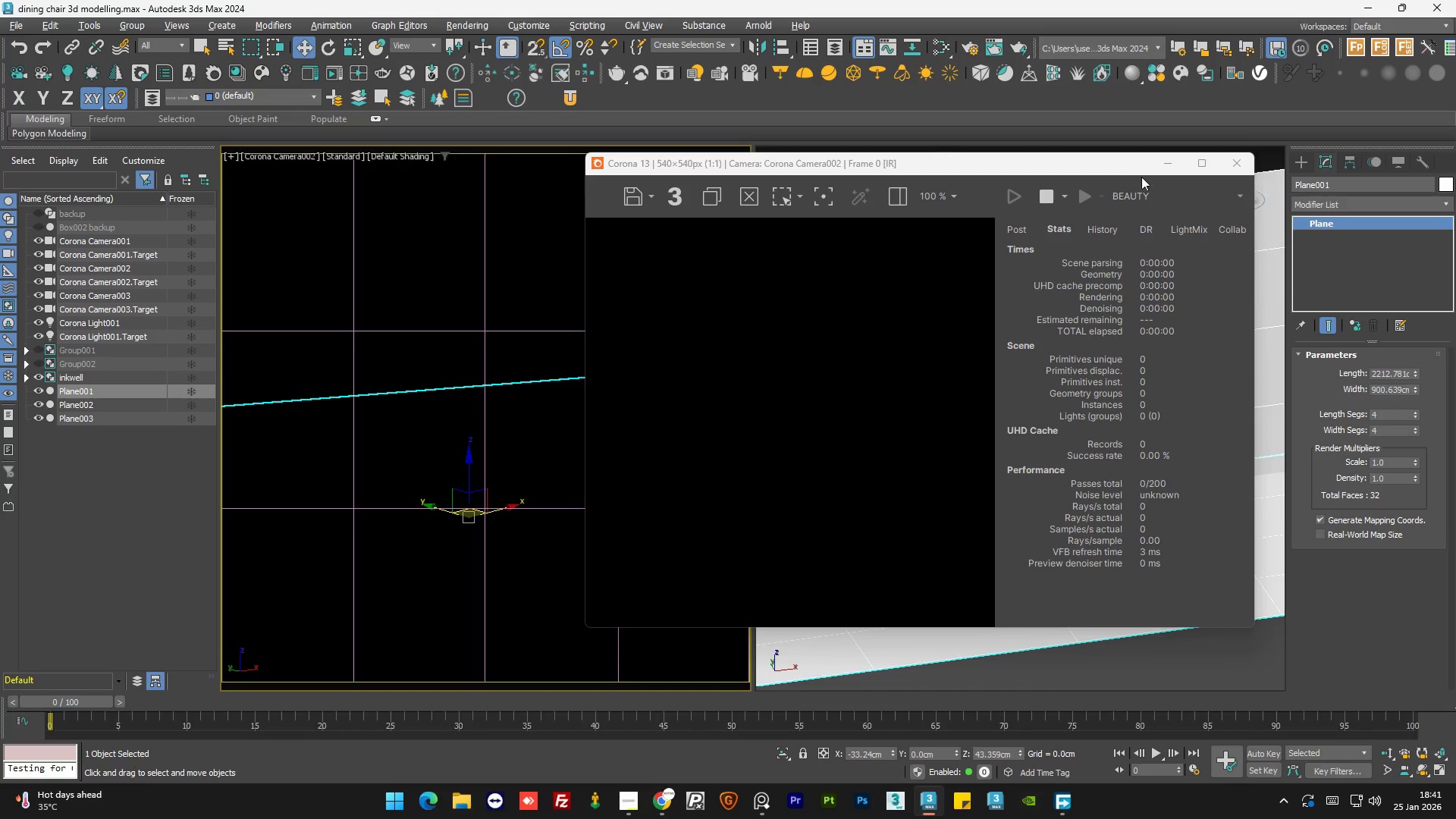 
left_click([1167, 165])
 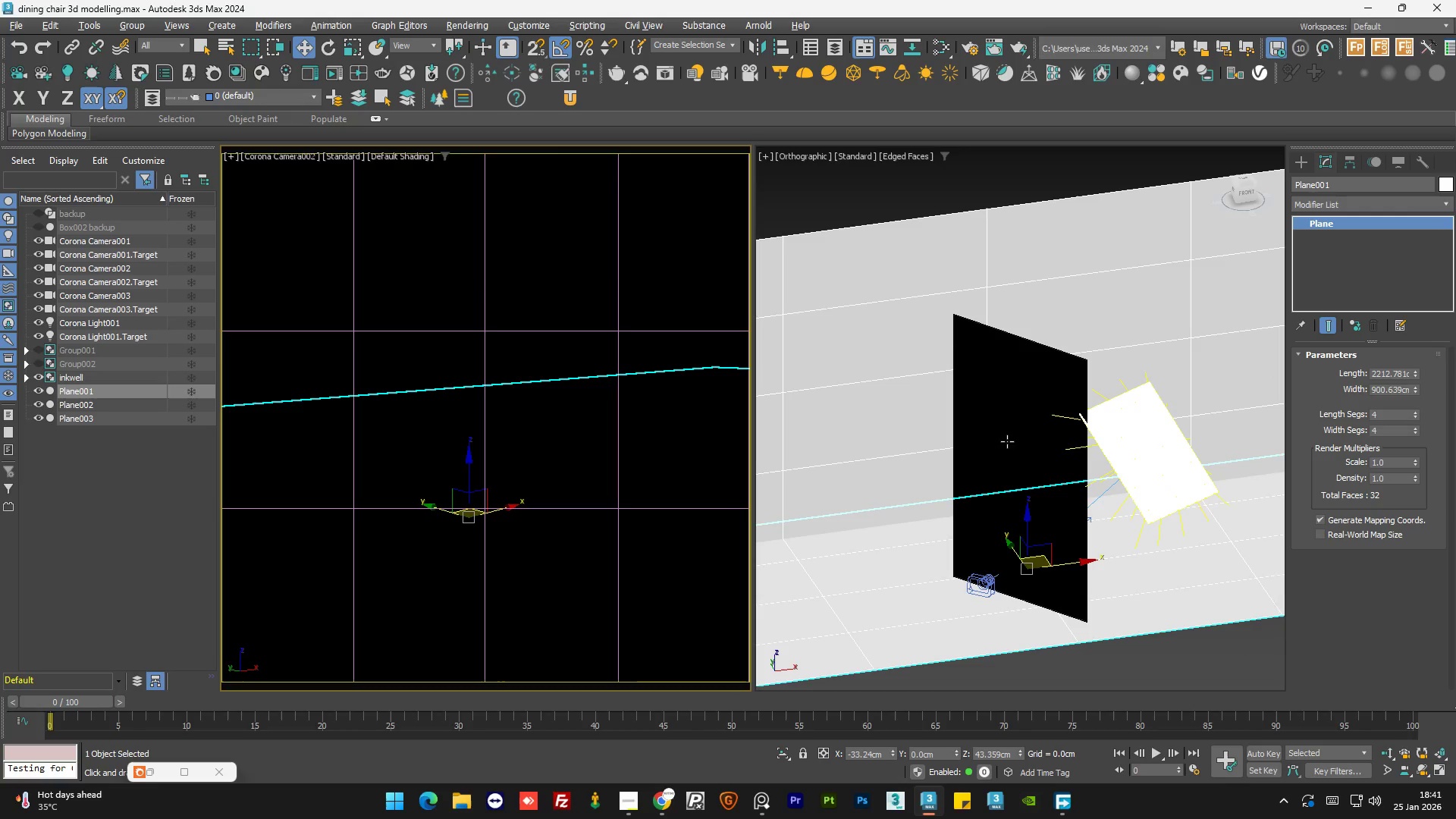 
left_click([988, 461])
 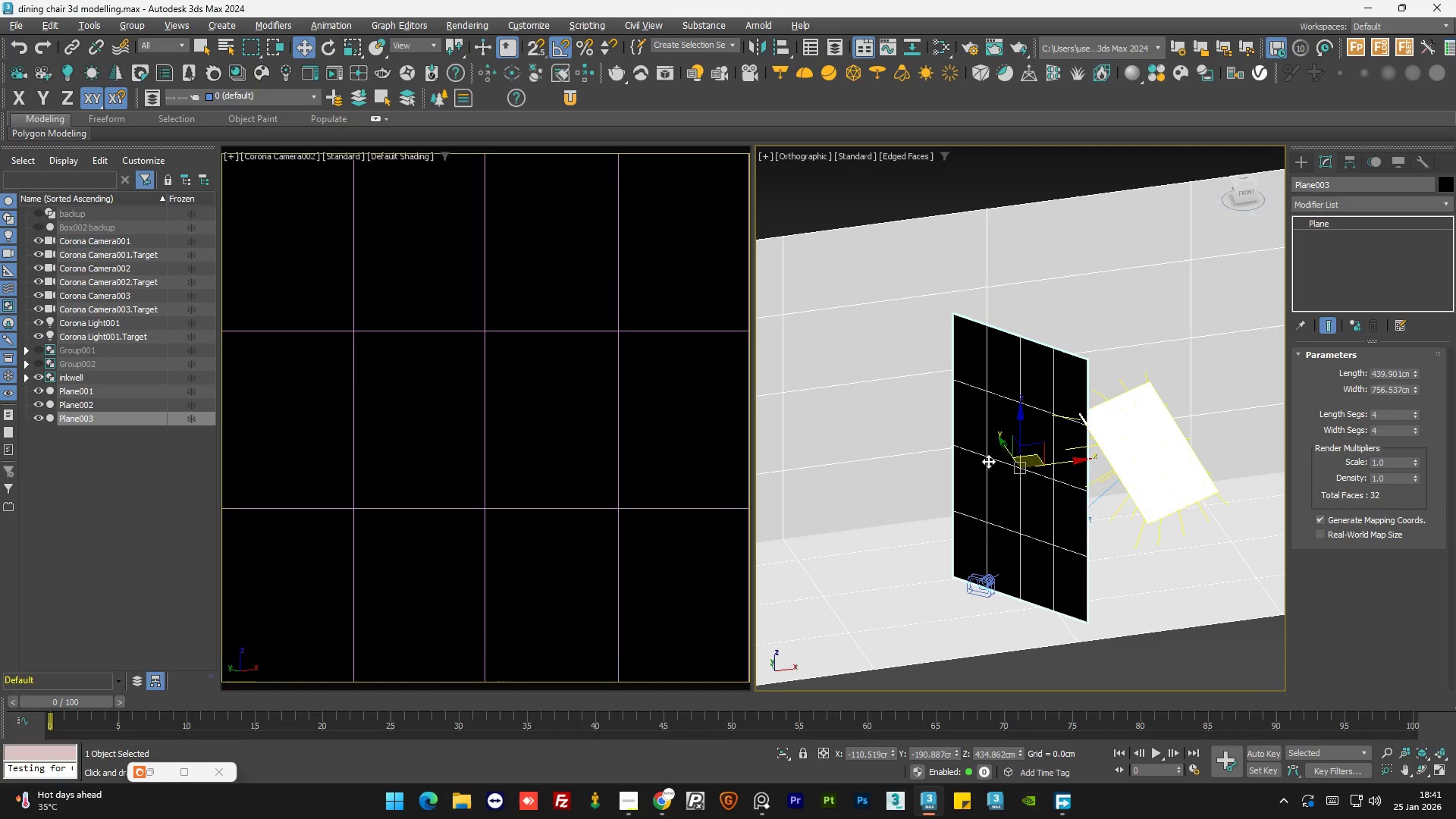 
right_click([988, 461])
 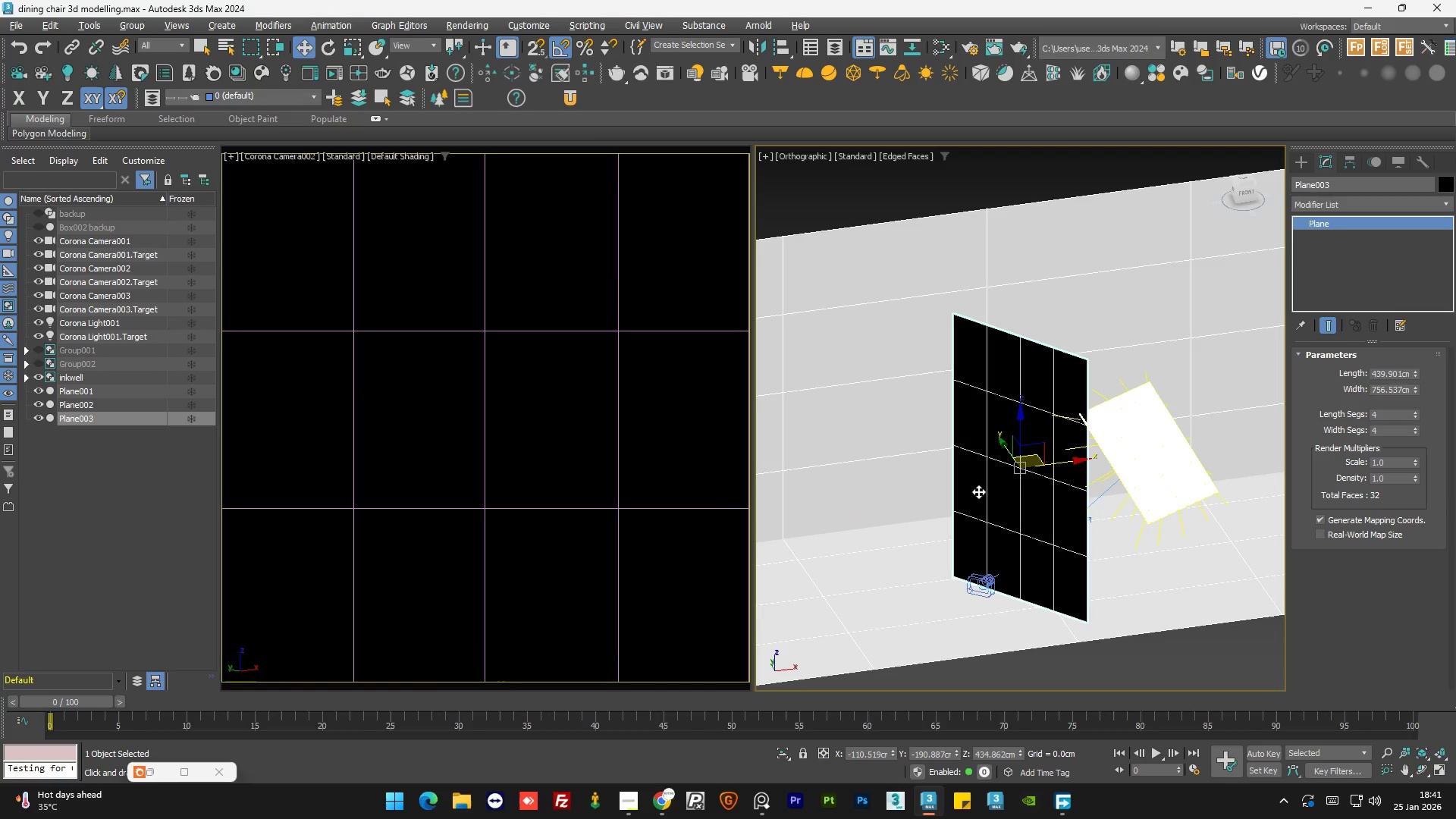 
right_click([978, 491])
 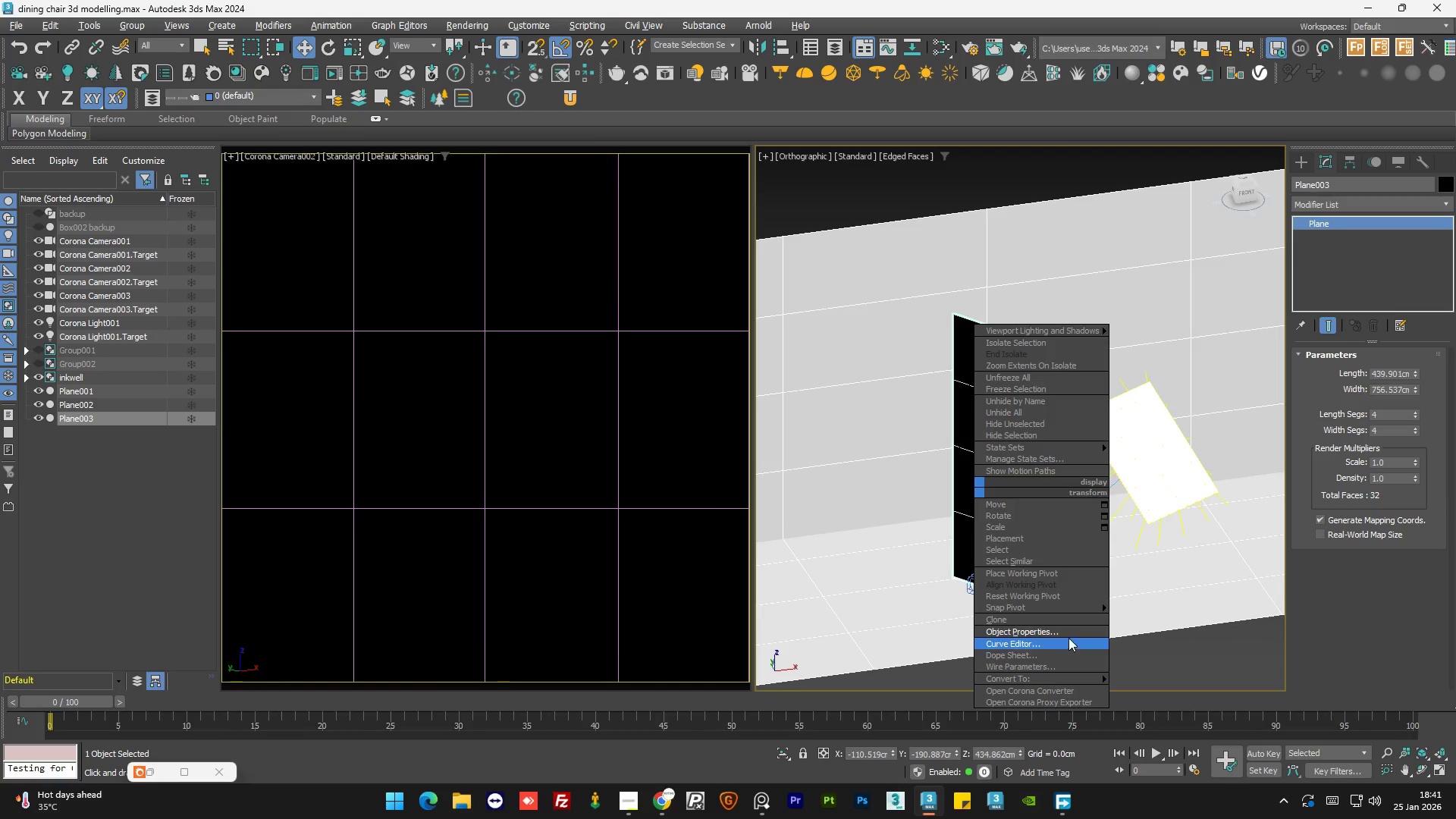 
left_click([1072, 635])
 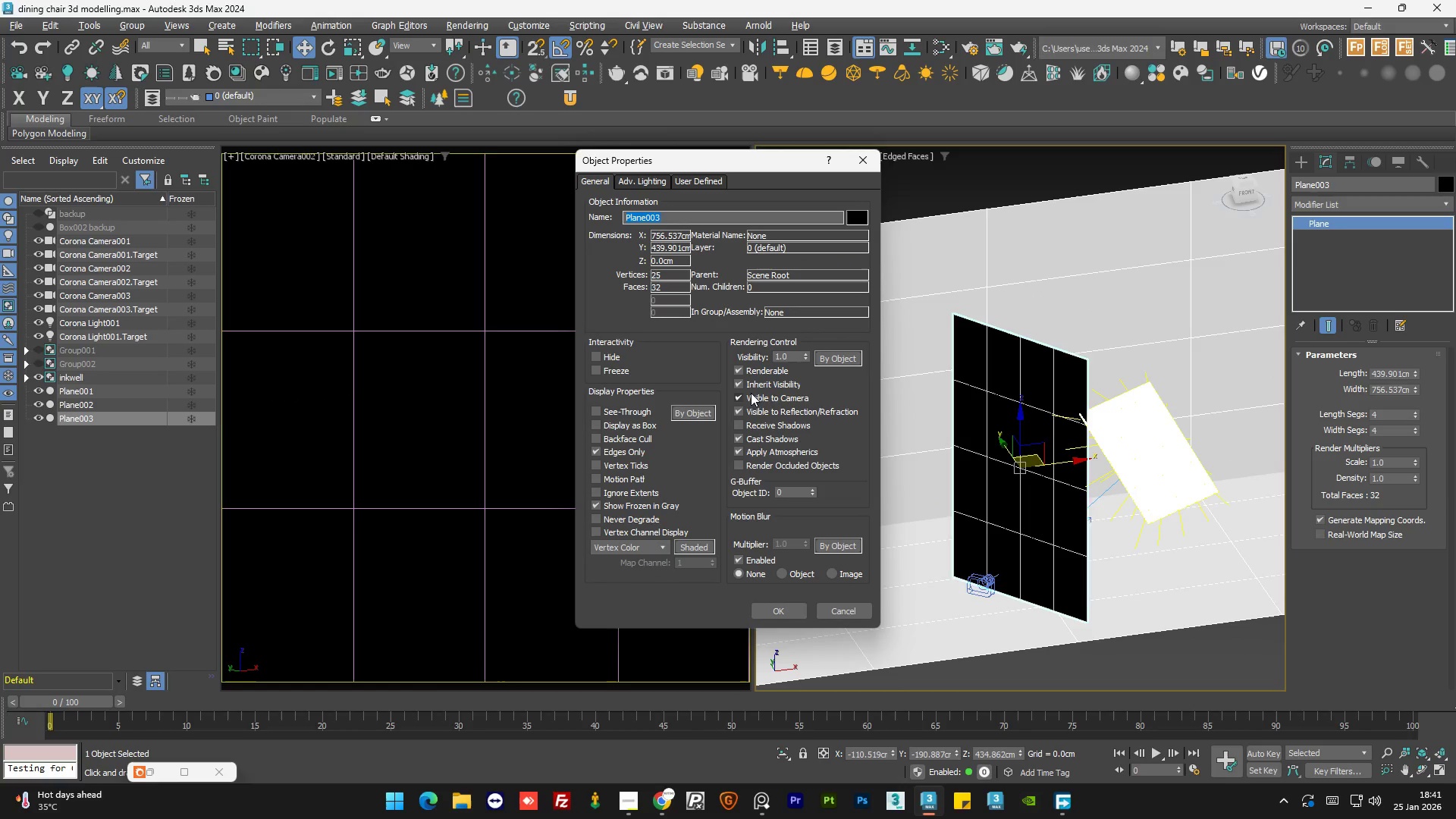 
left_click([764, 397])
 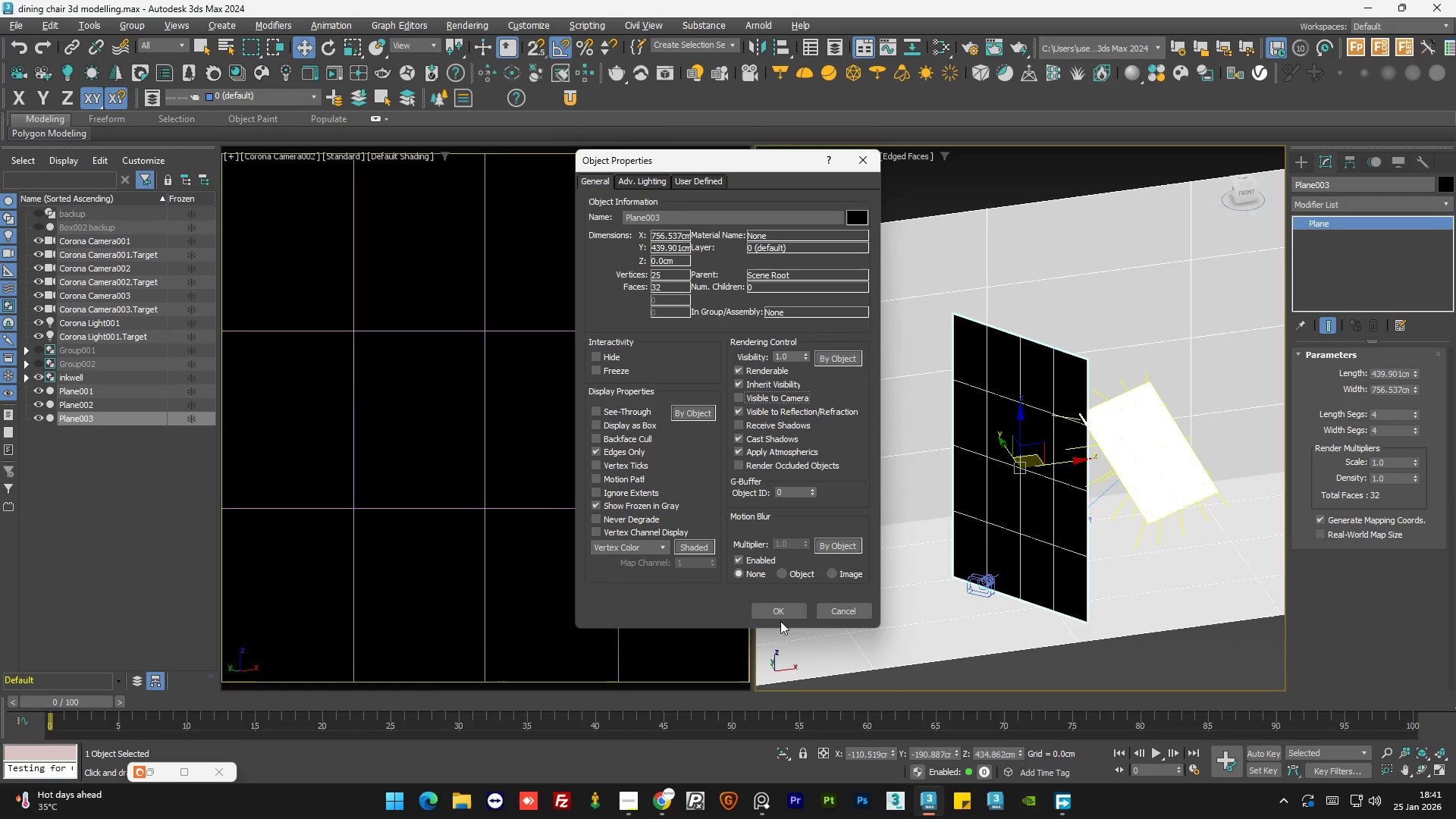 
left_click([786, 610])
 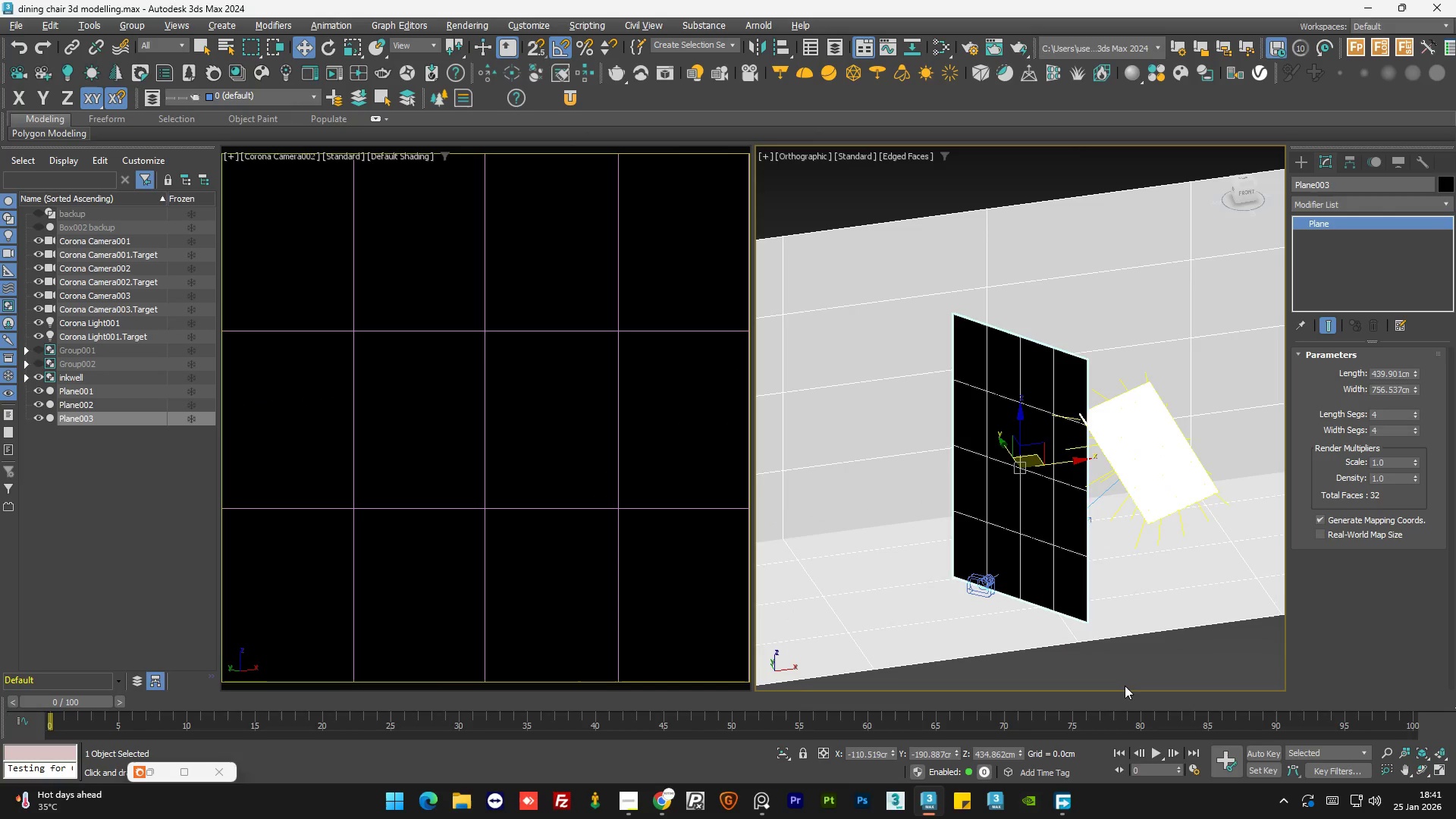 
left_click([1106, 693])
 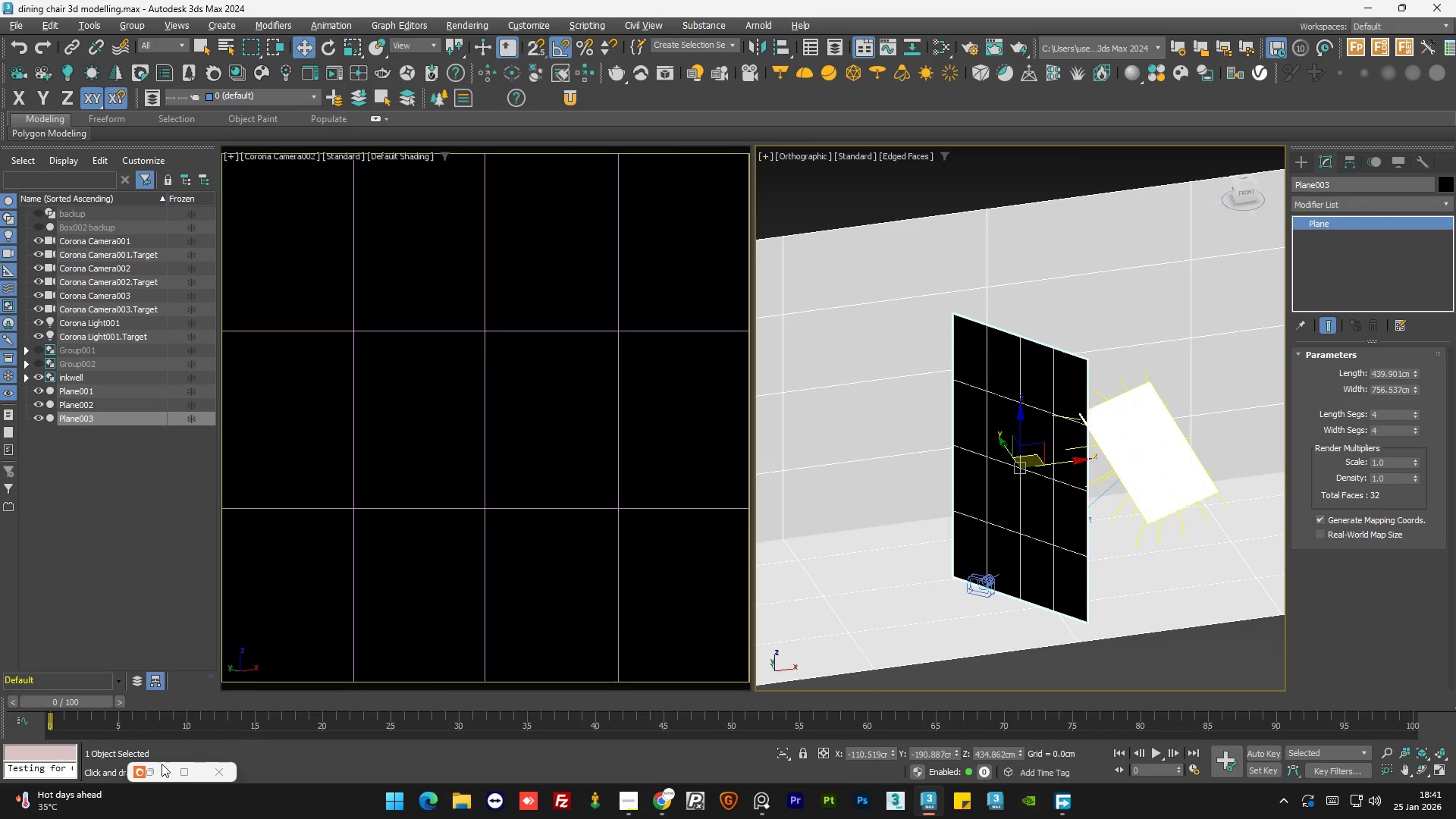 
left_click([151, 774])
 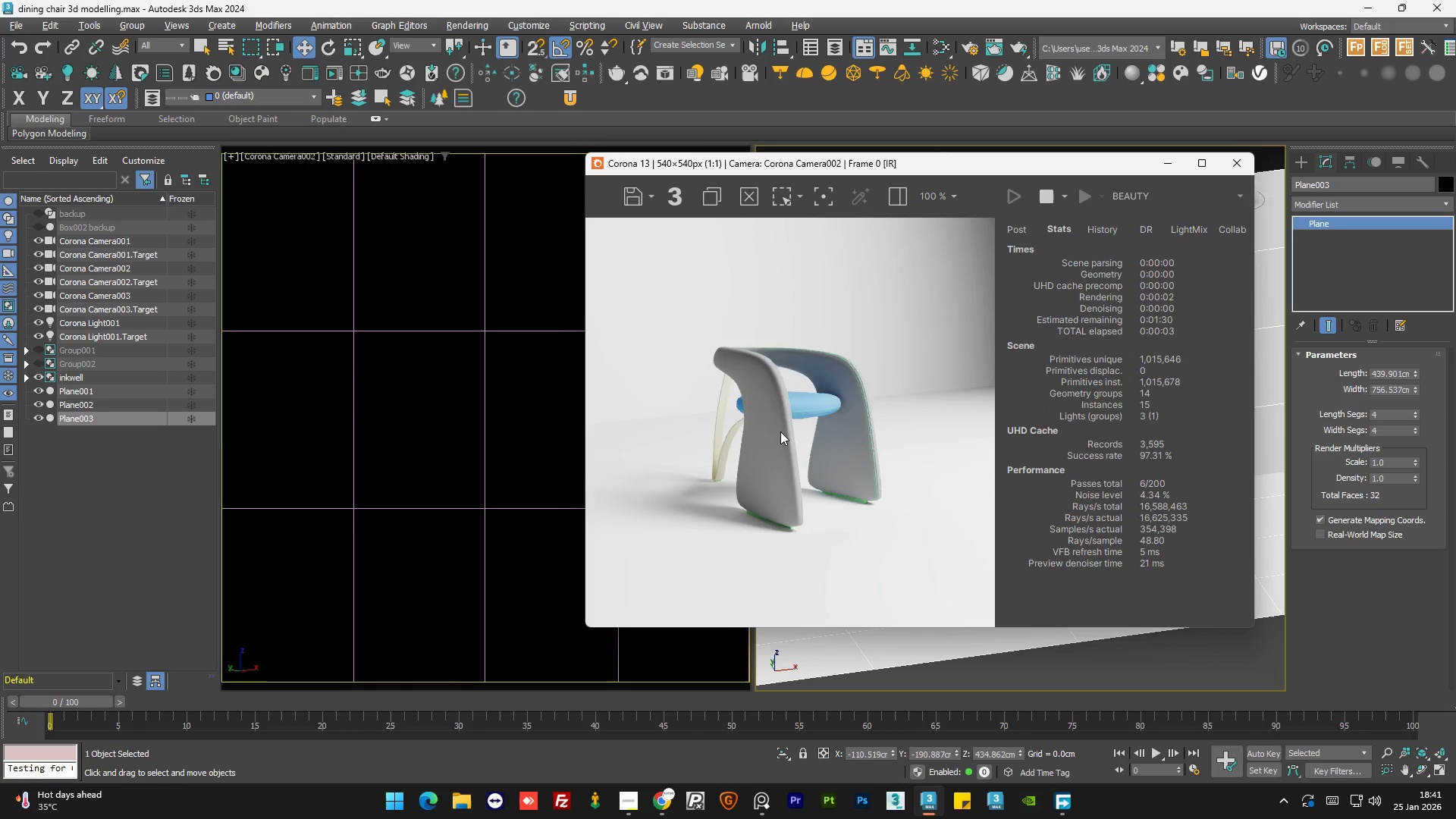 
scroll: coordinate [780, 431], scroll_direction: up, amount: 1.0
 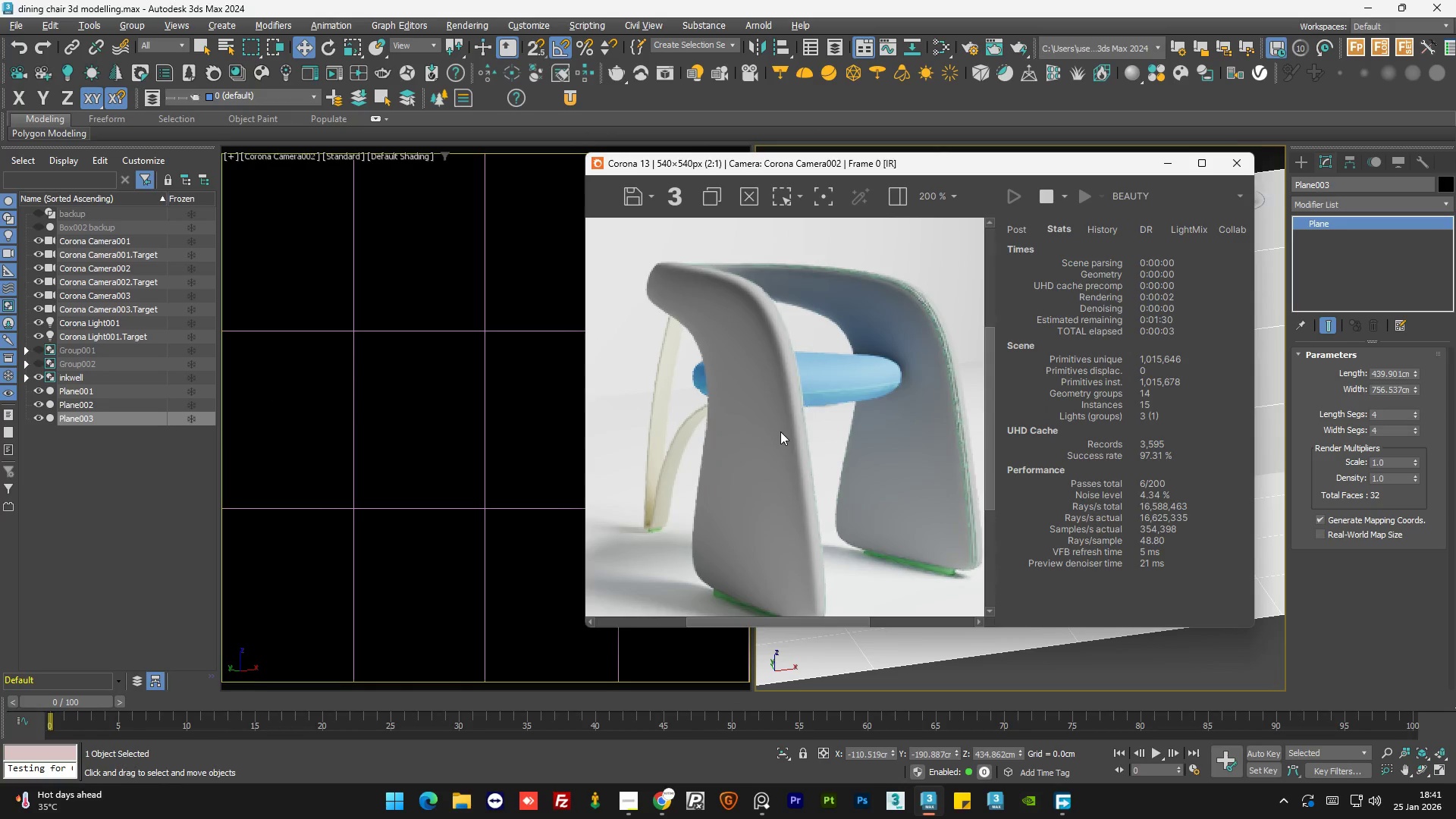 
scroll: coordinate [780, 431], scroll_direction: down, amount: 2.0
 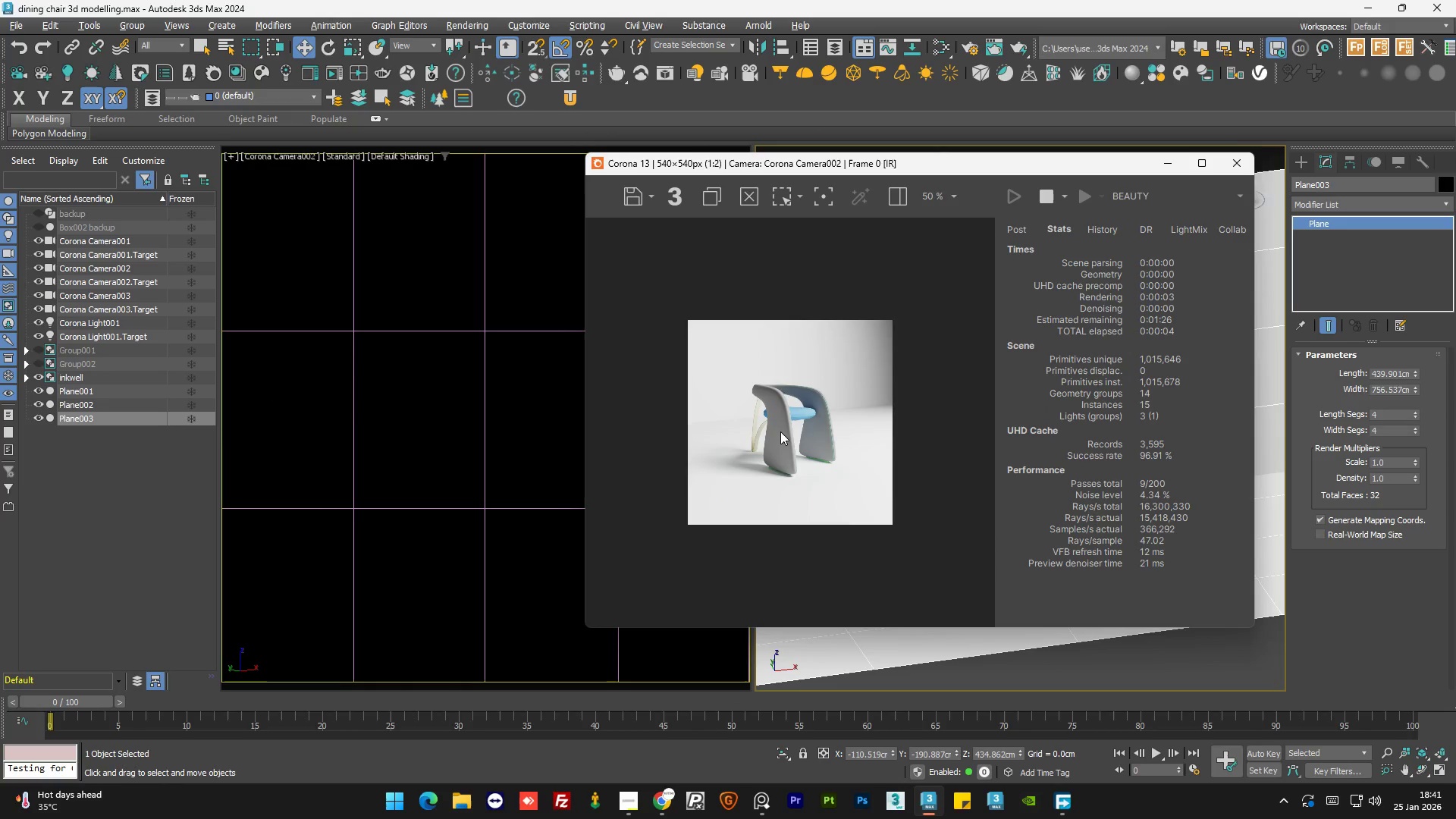 
scroll: coordinate [780, 431], scroll_direction: up, amount: 1.0
 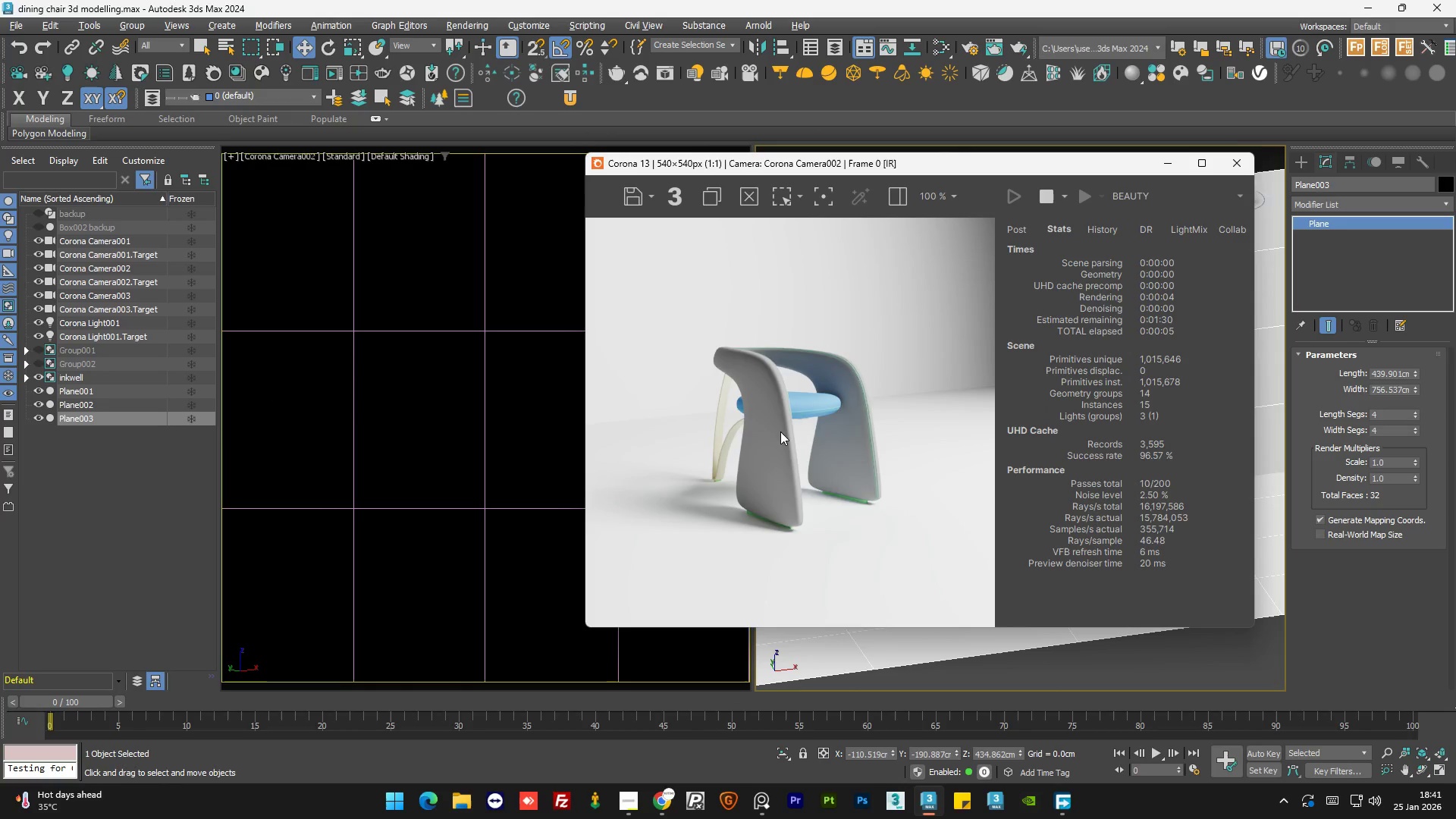 
scroll: coordinate [780, 431], scroll_direction: down, amount: 1.0
 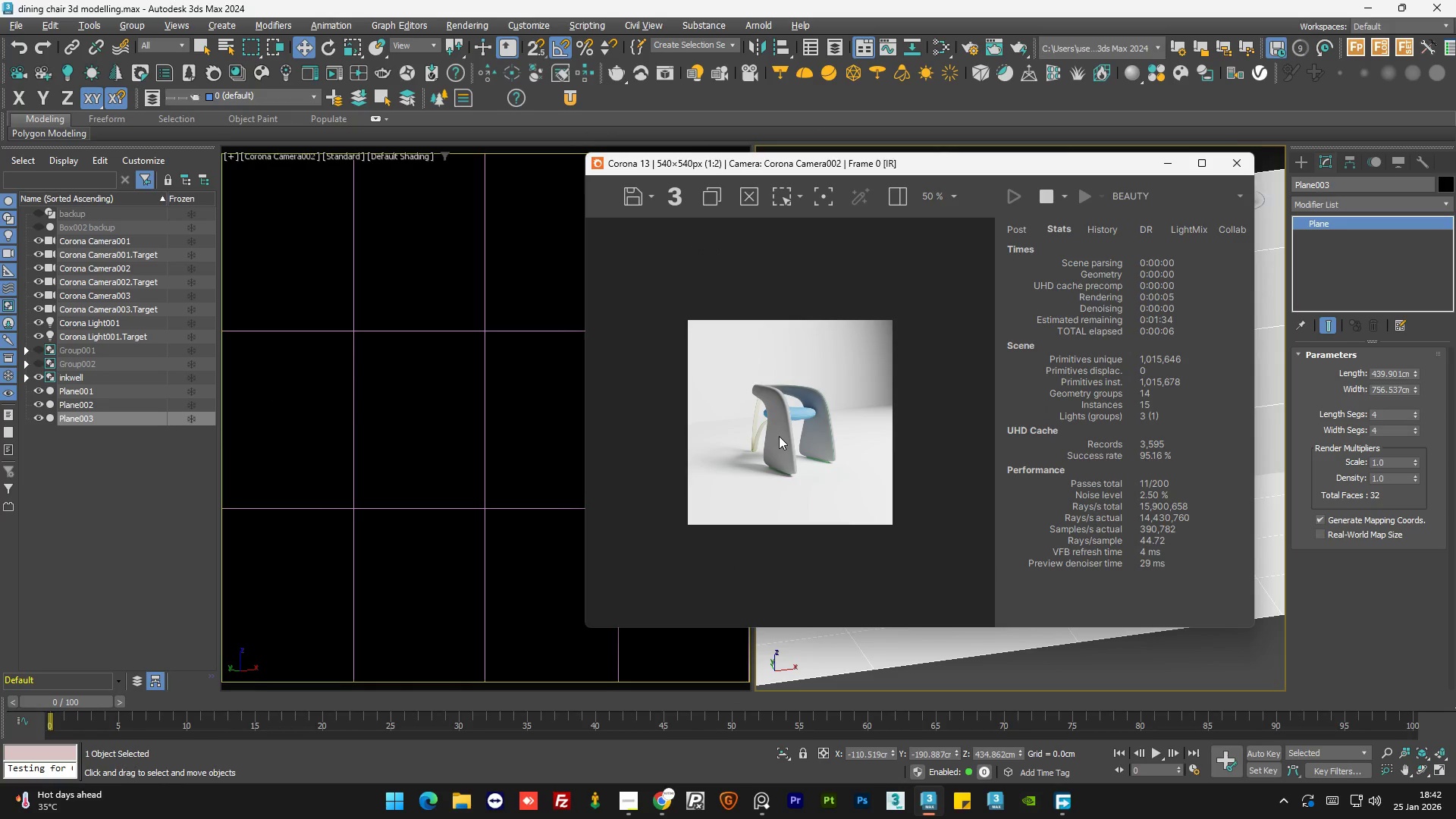 
scroll: coordinate [779, 436], scroll_direction: up, amount: 1.0
 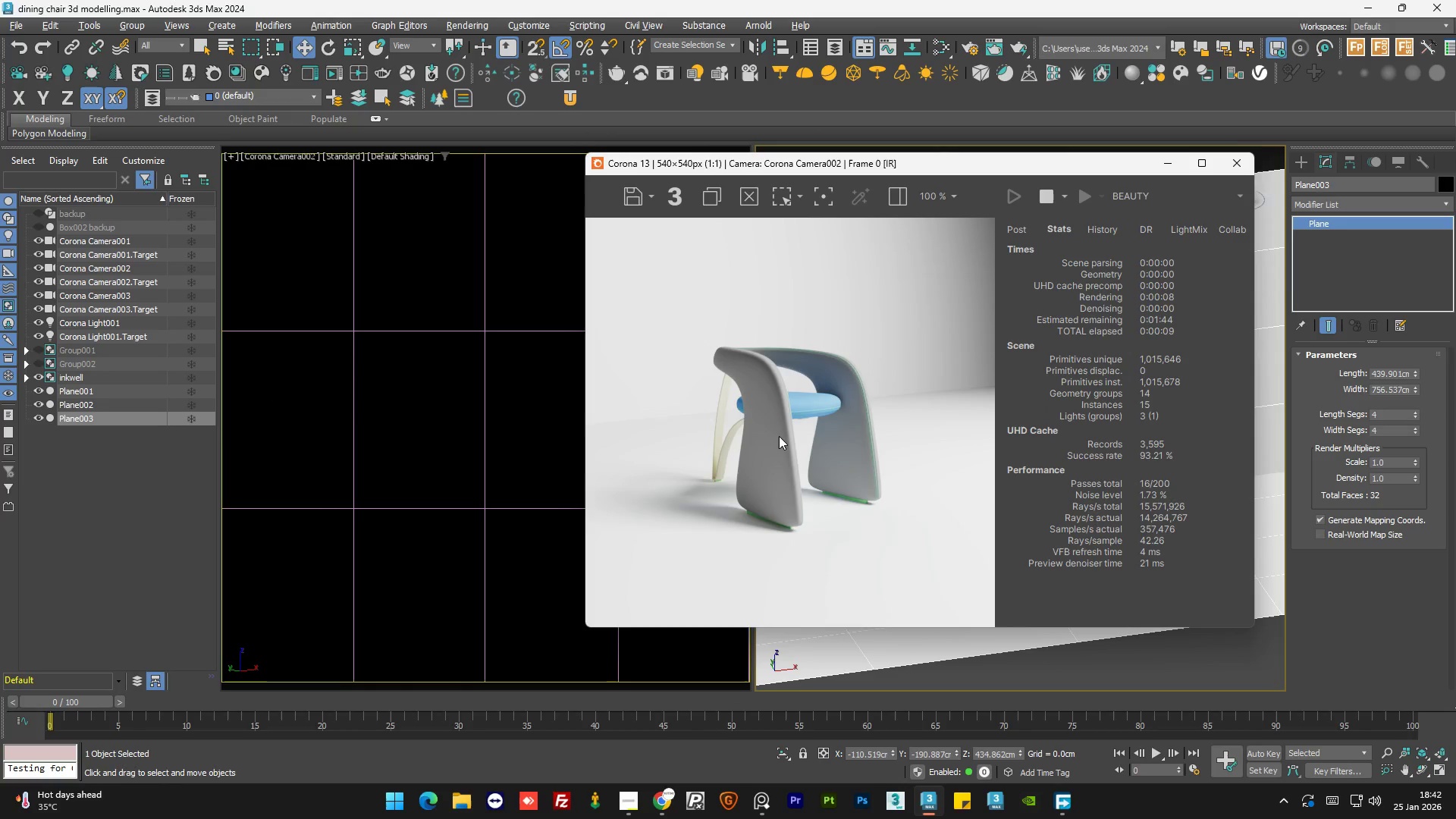 
scroll: coordinate [779, 436], scroll_direction: down, amount: 1.0
 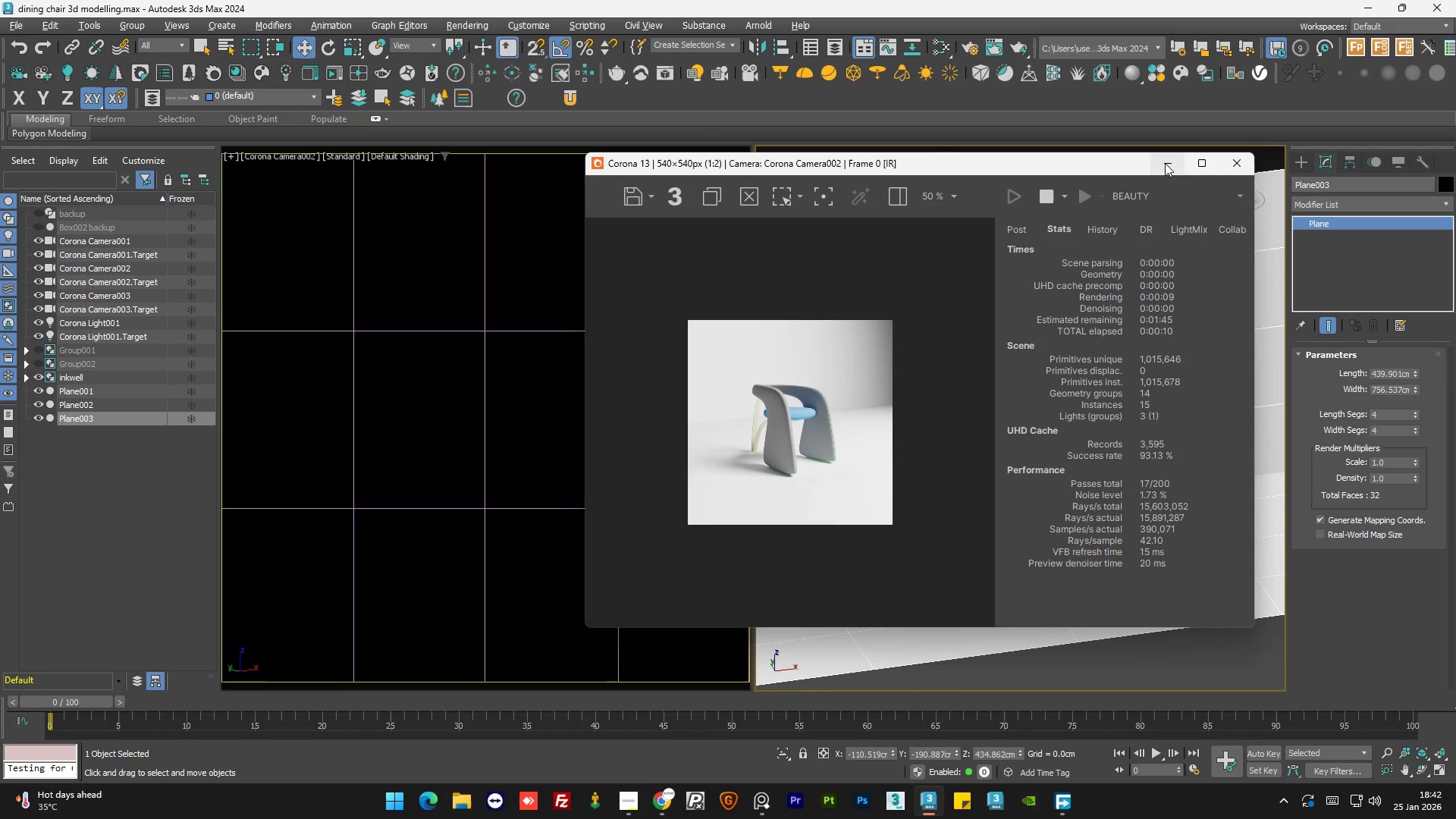 
left_click([1165, 163])
 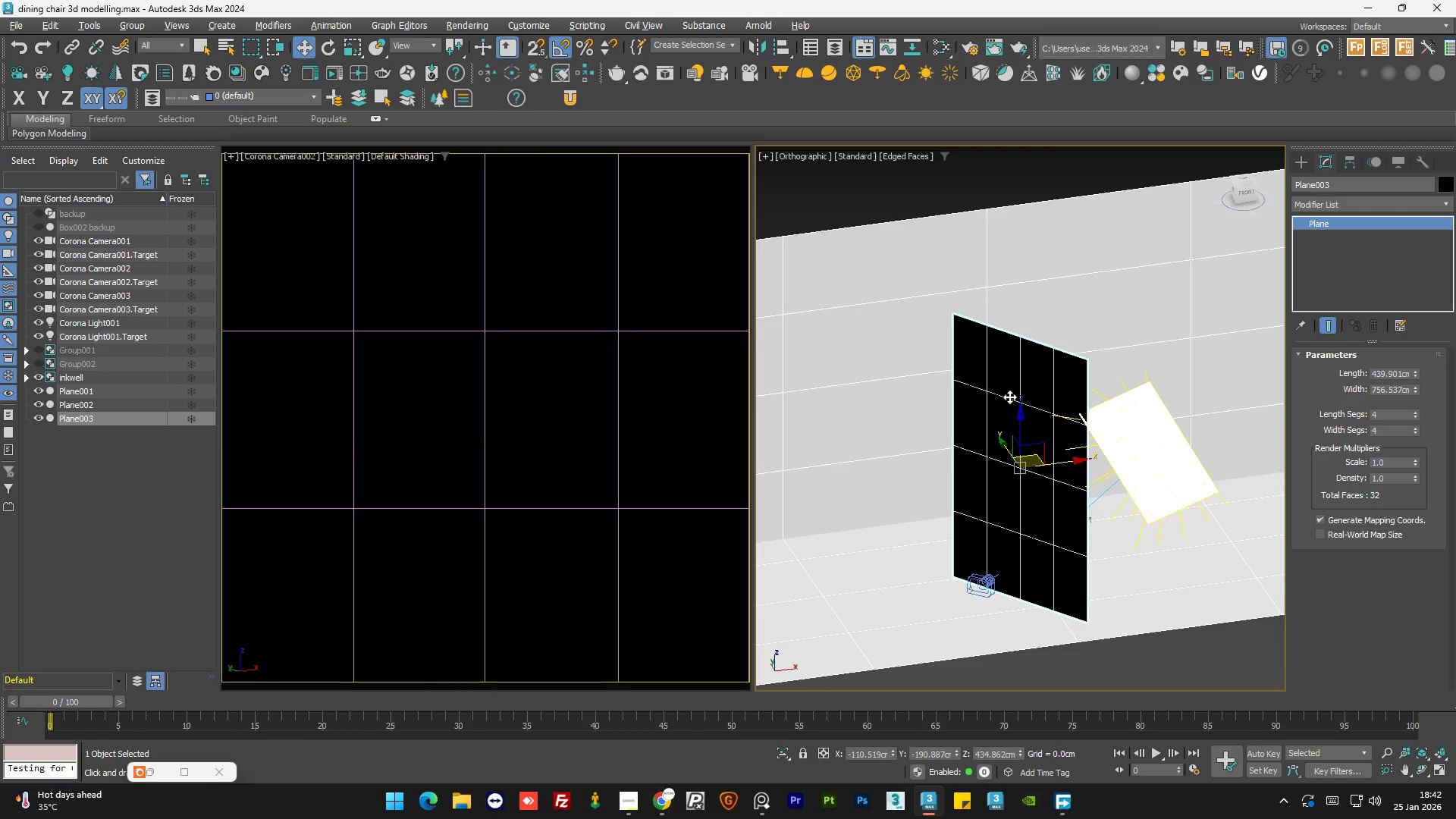 
right_click([993, 399])
 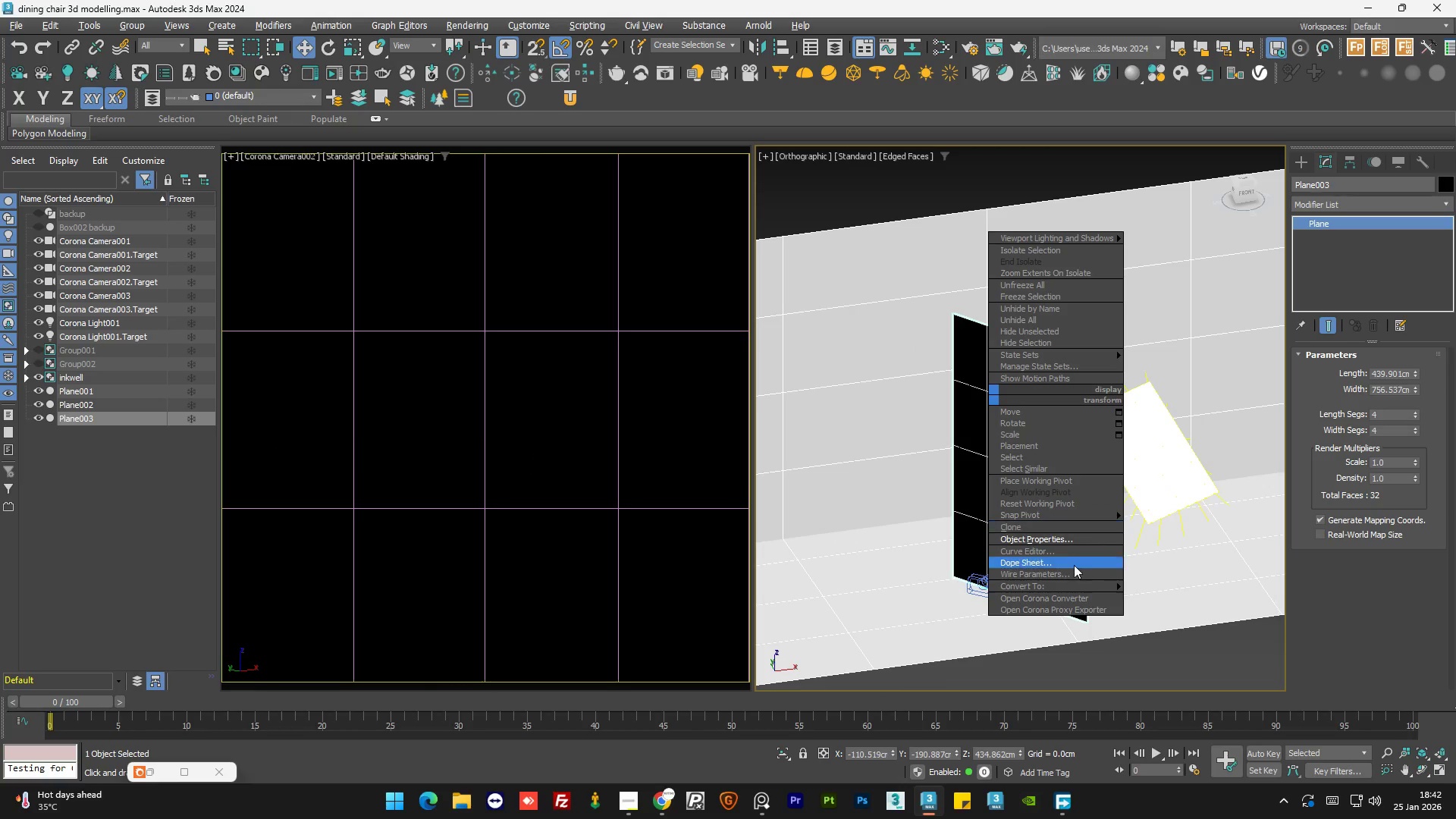 
left_click([1087, 538])
 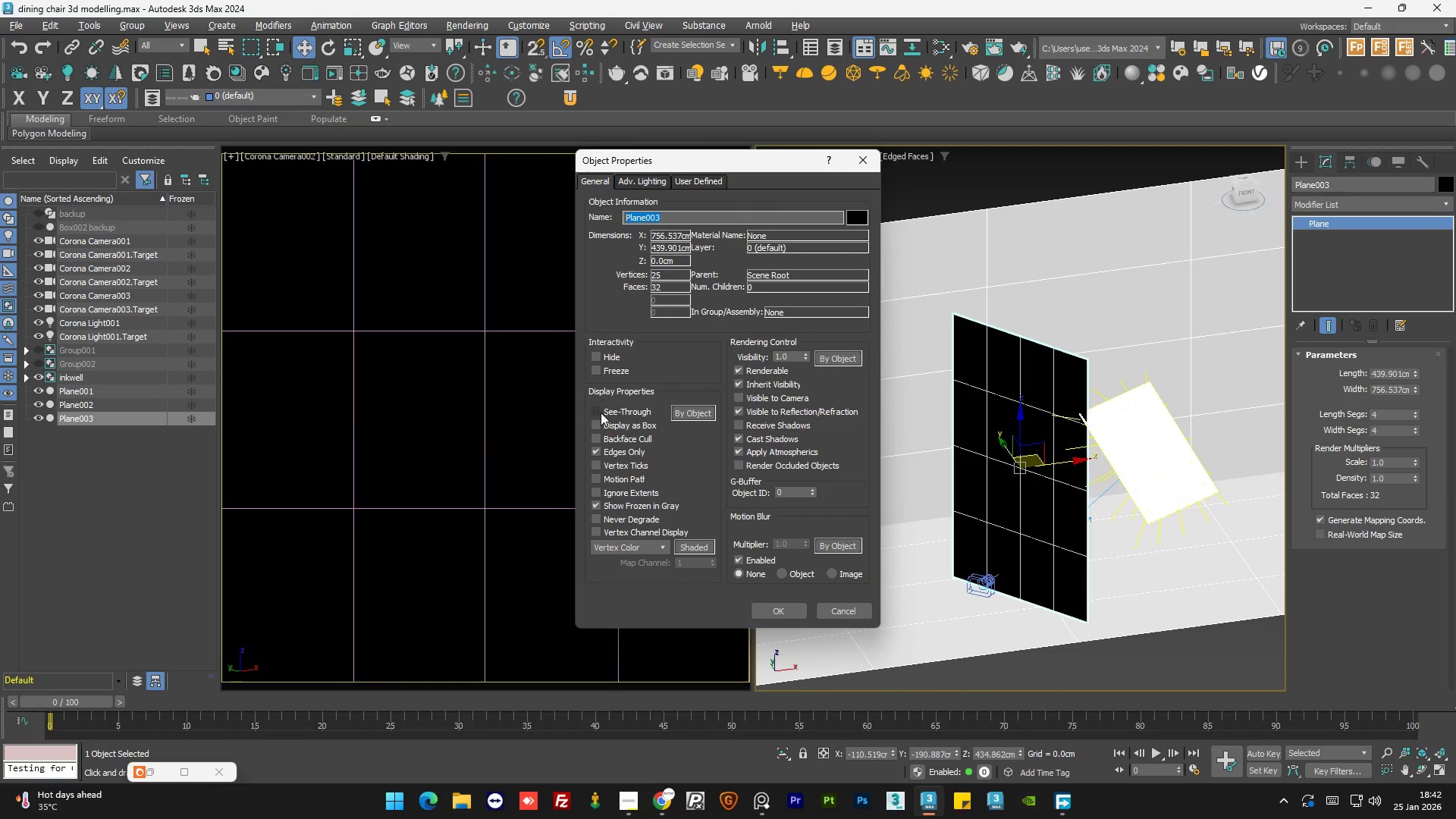 
left_click([615, 422])
 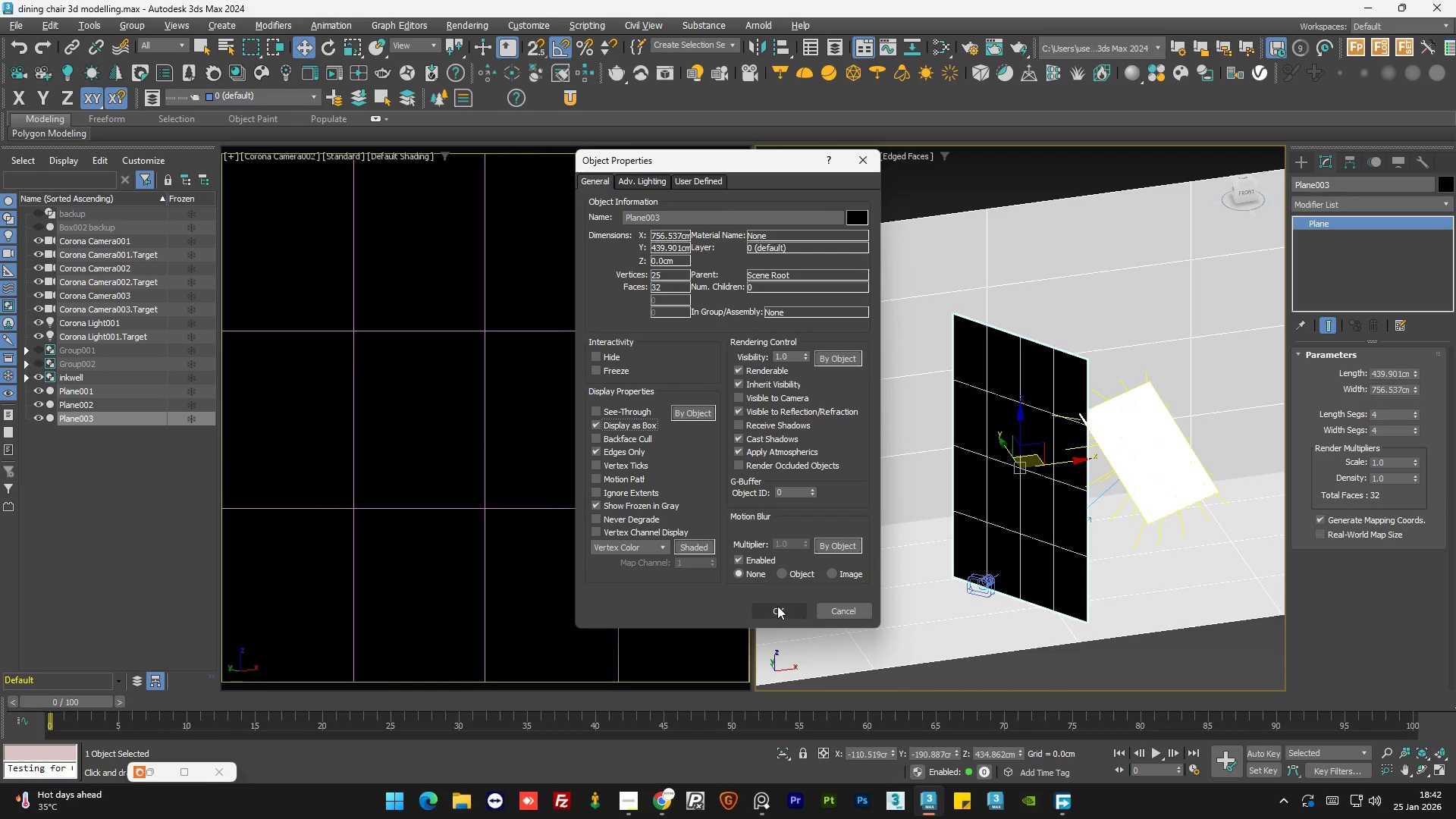 
left_click([777, 604])
 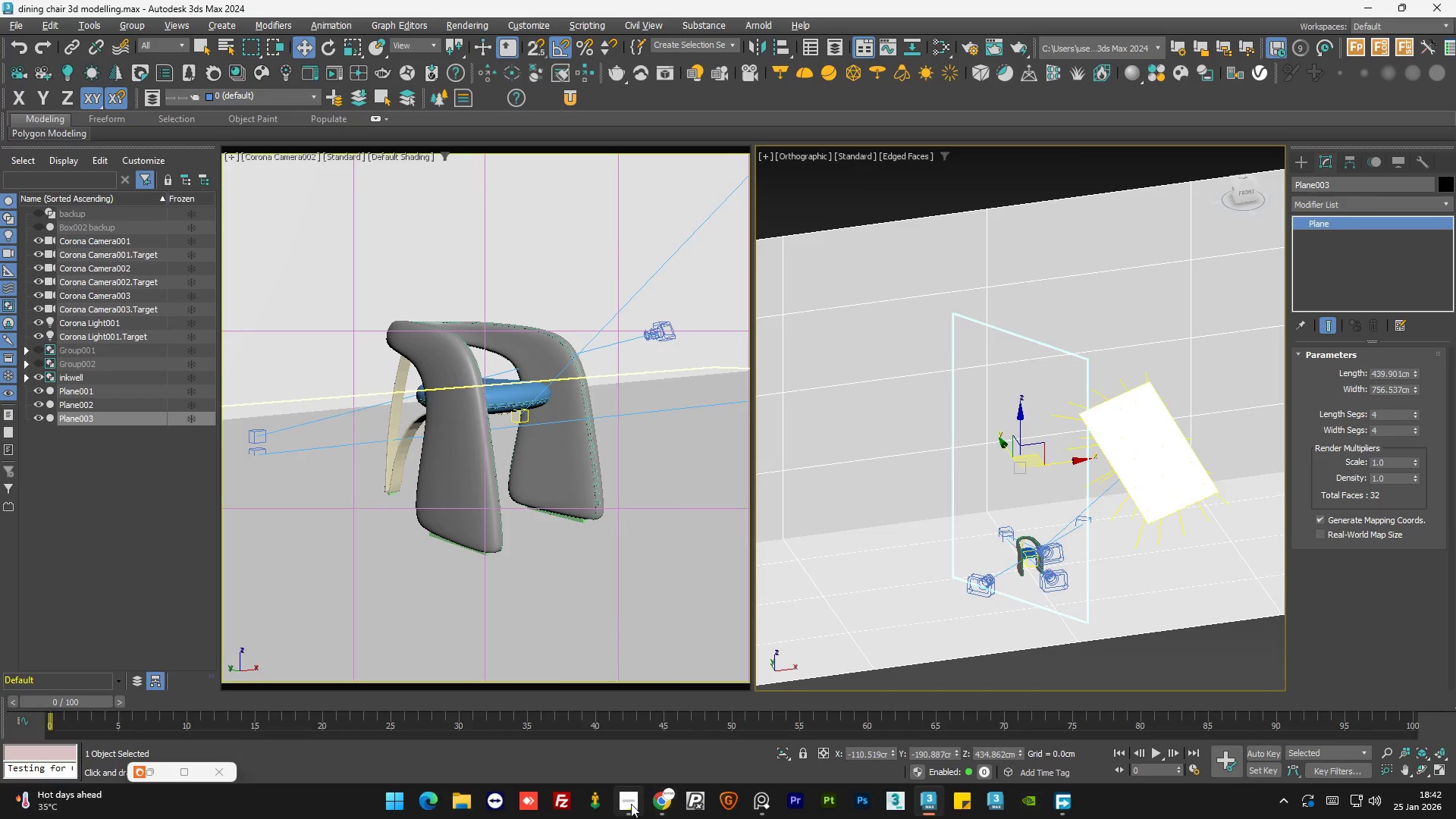 
left_click([630, 805])